 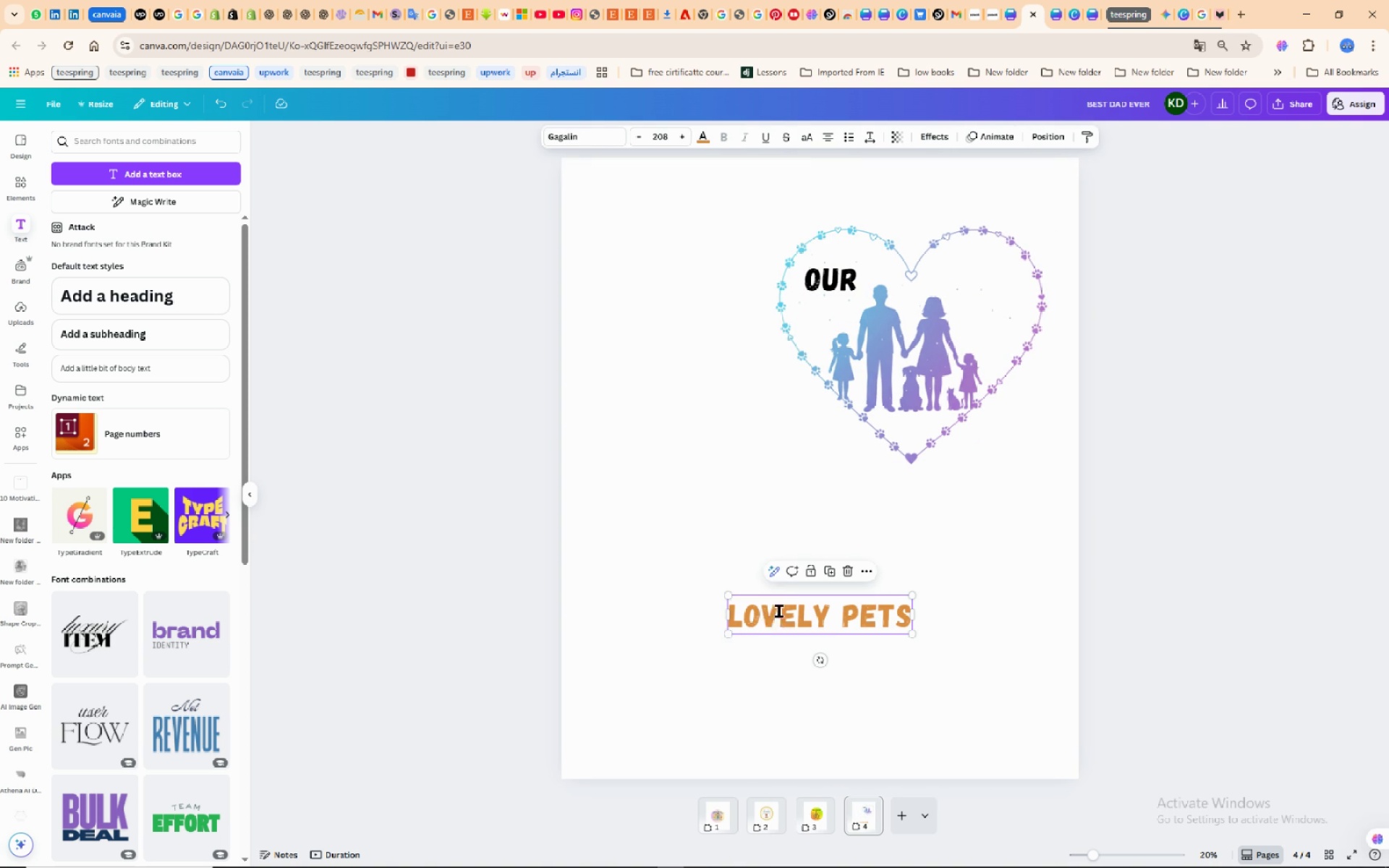 
double_click([779, 611])
 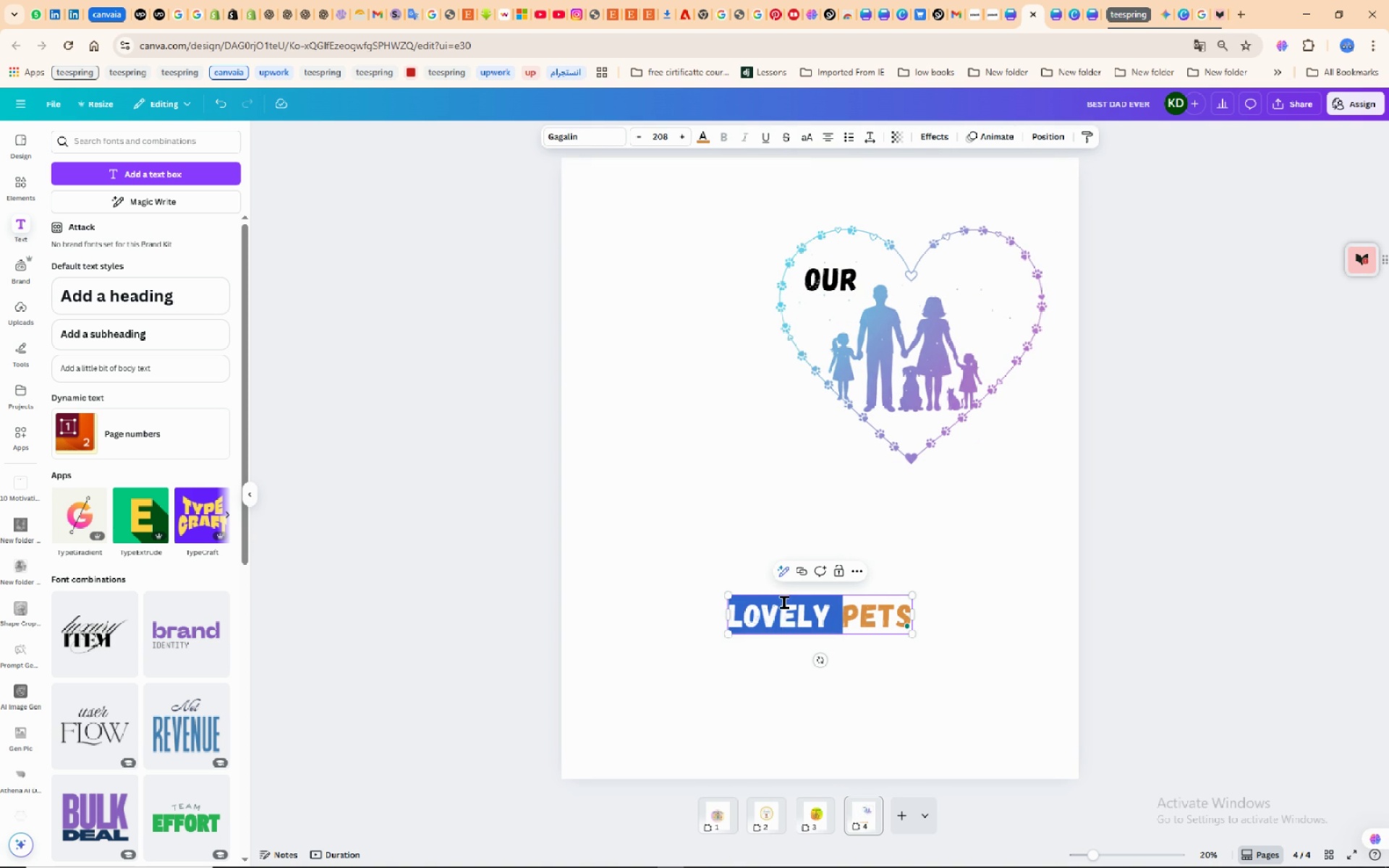 
right_click([784, 603])
 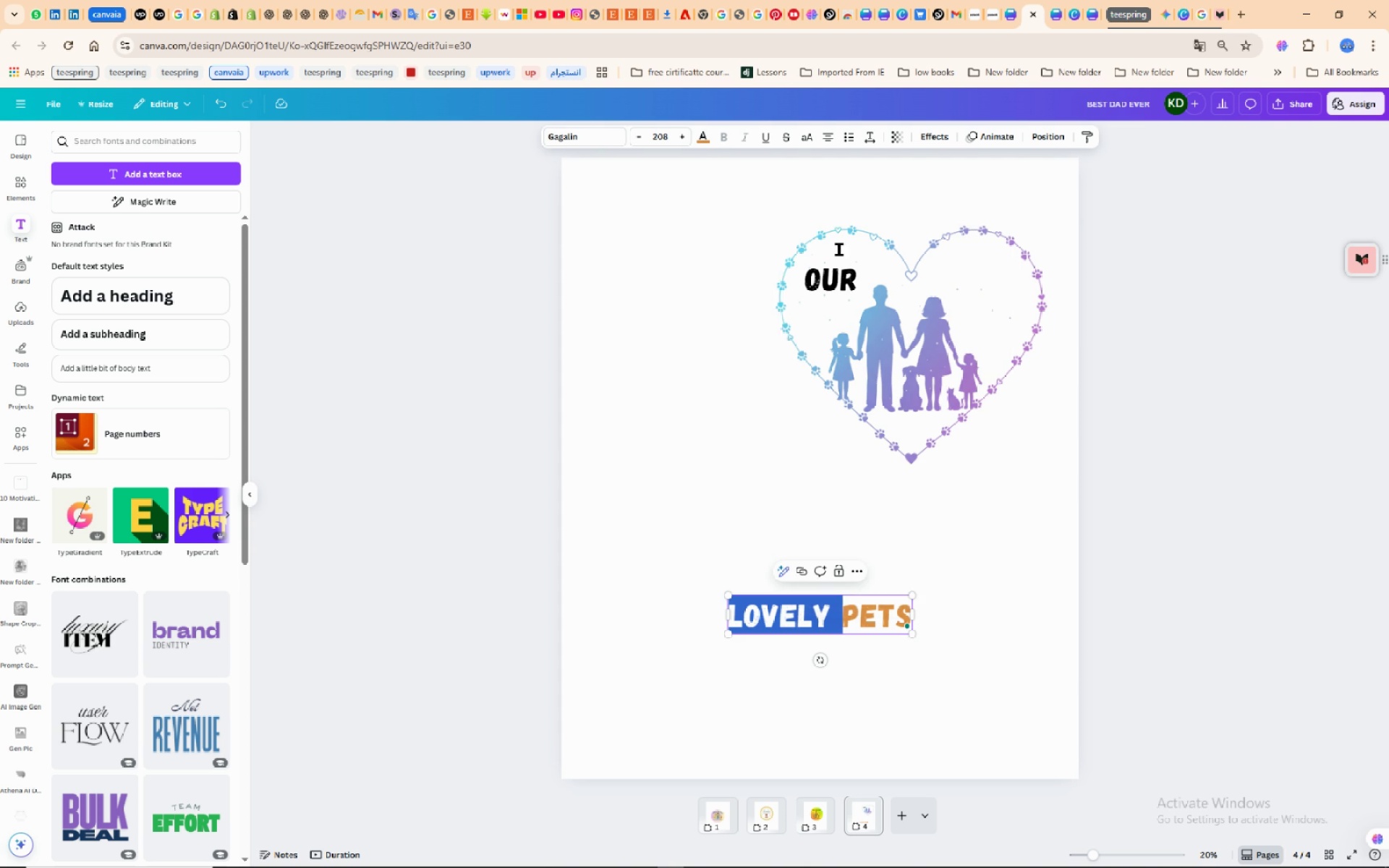 
left_click([839, 250])
 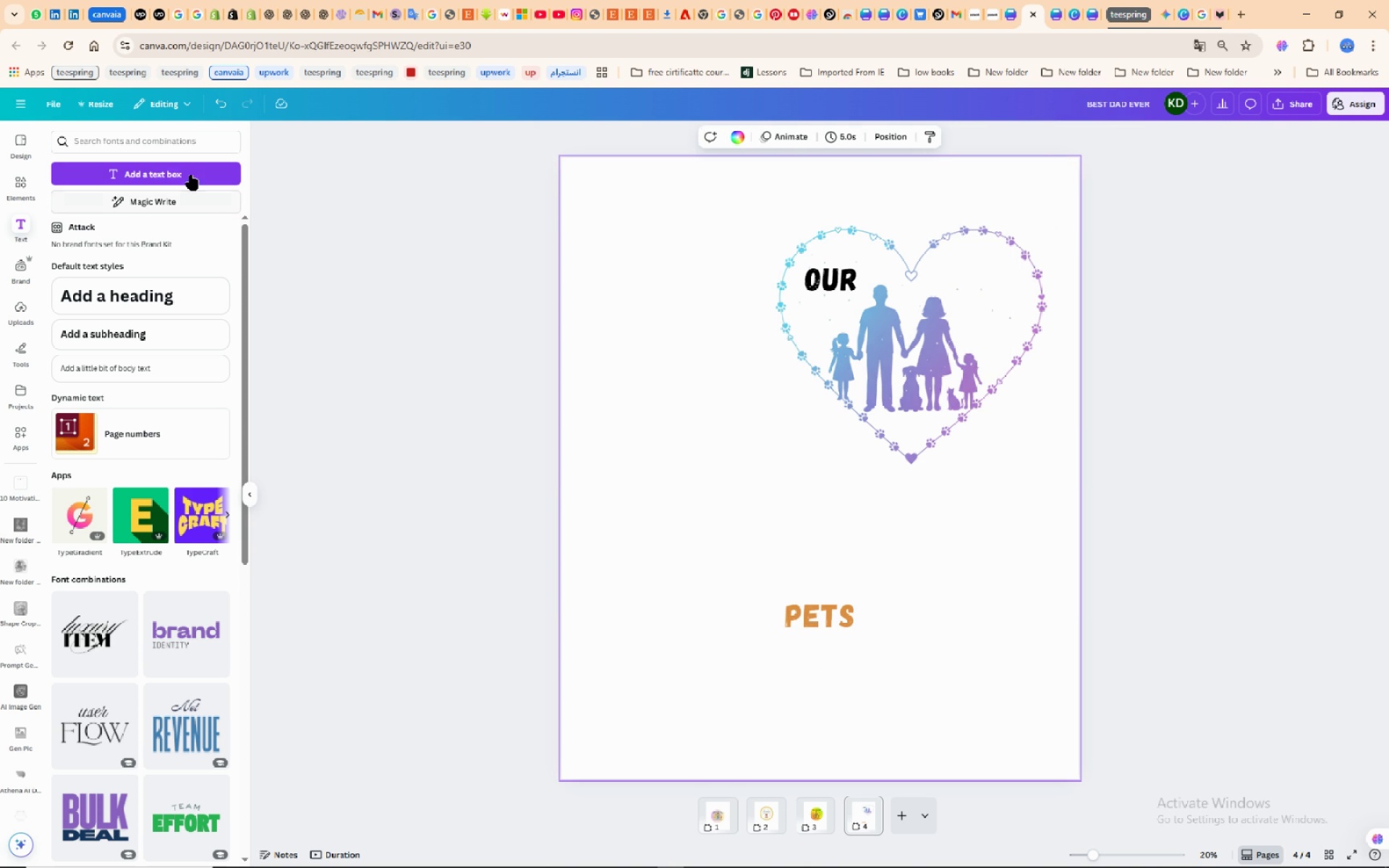 
left_click([191, 174])
 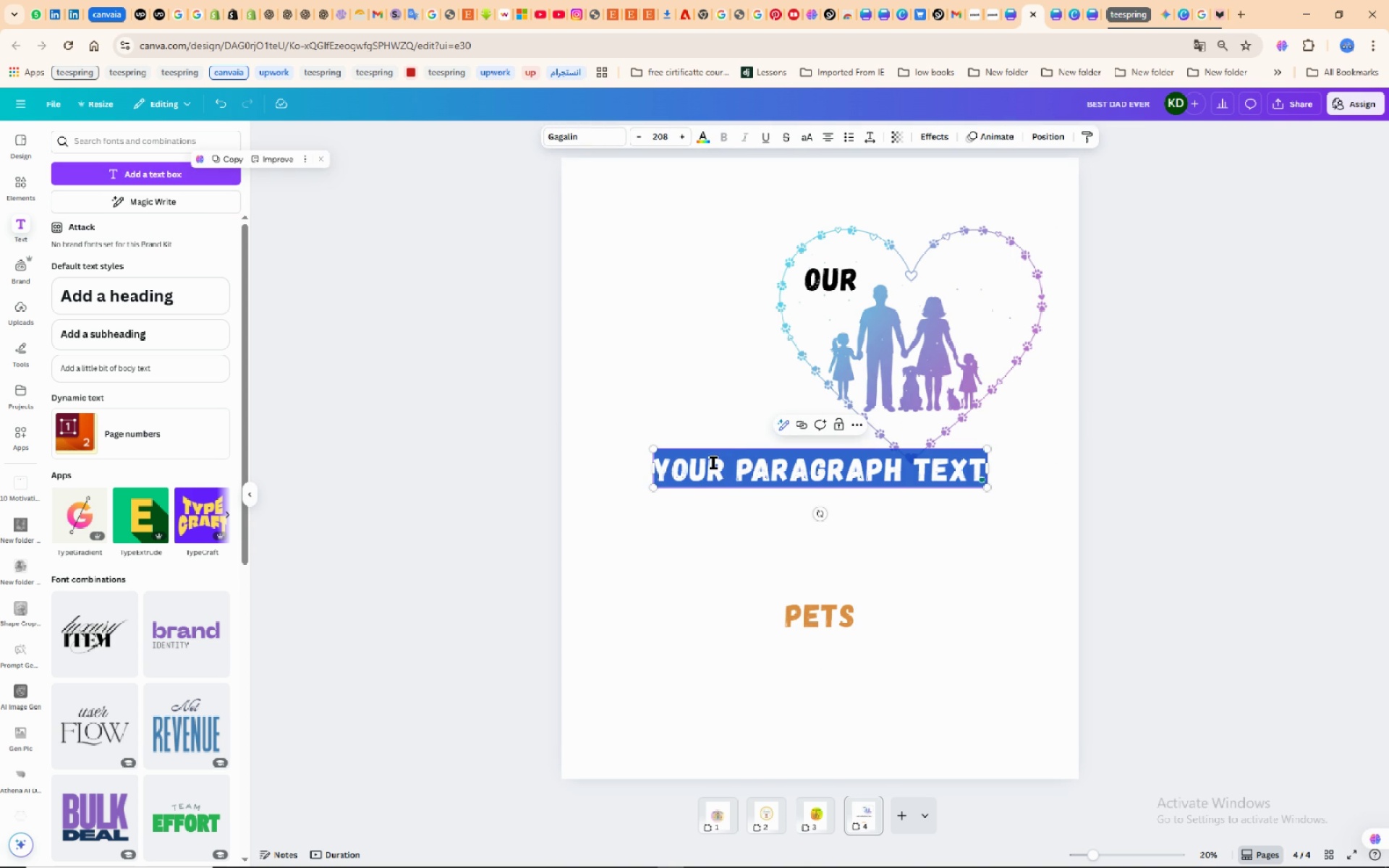 
right_click([713, 463])
 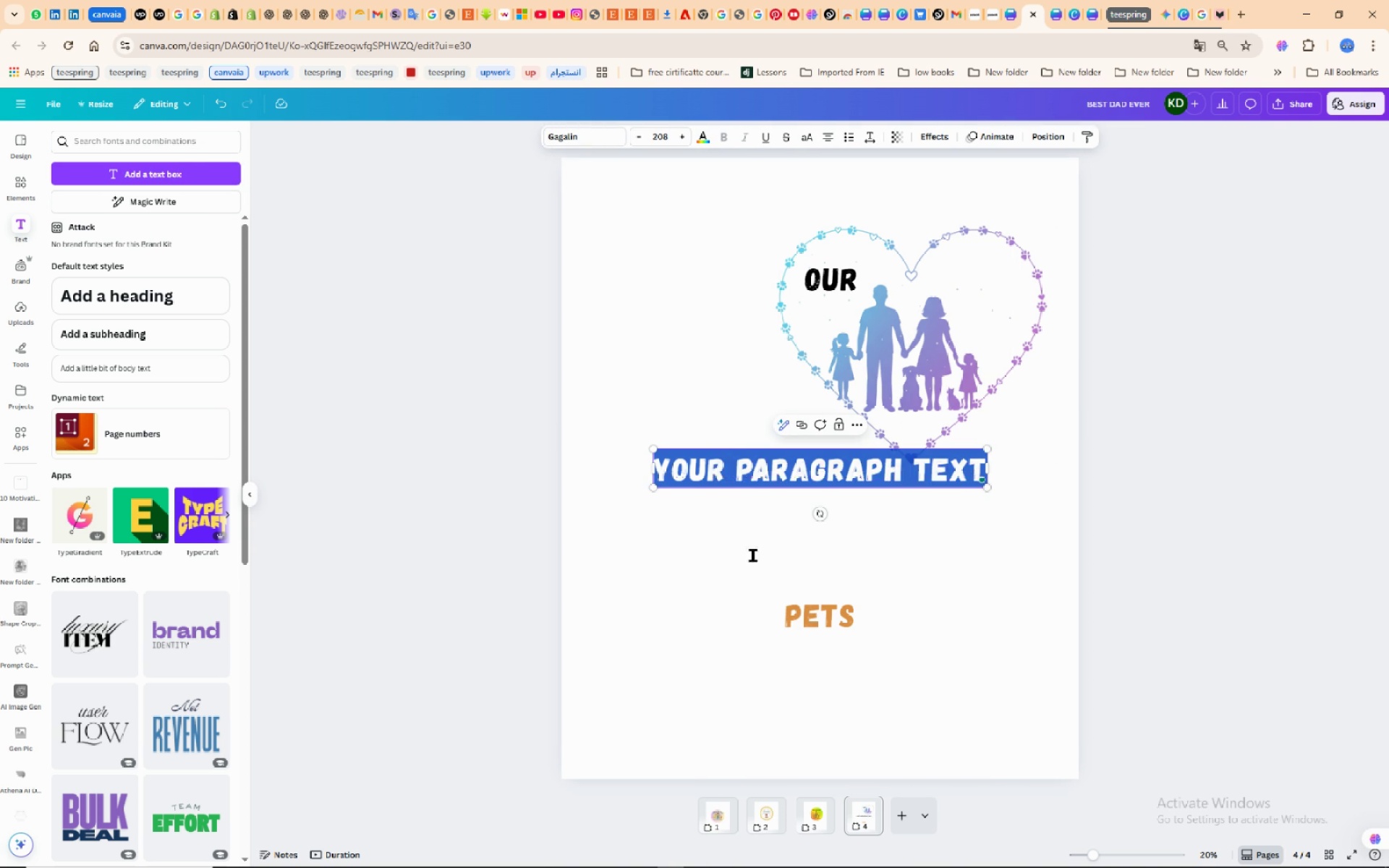 
left_click([753, 556])